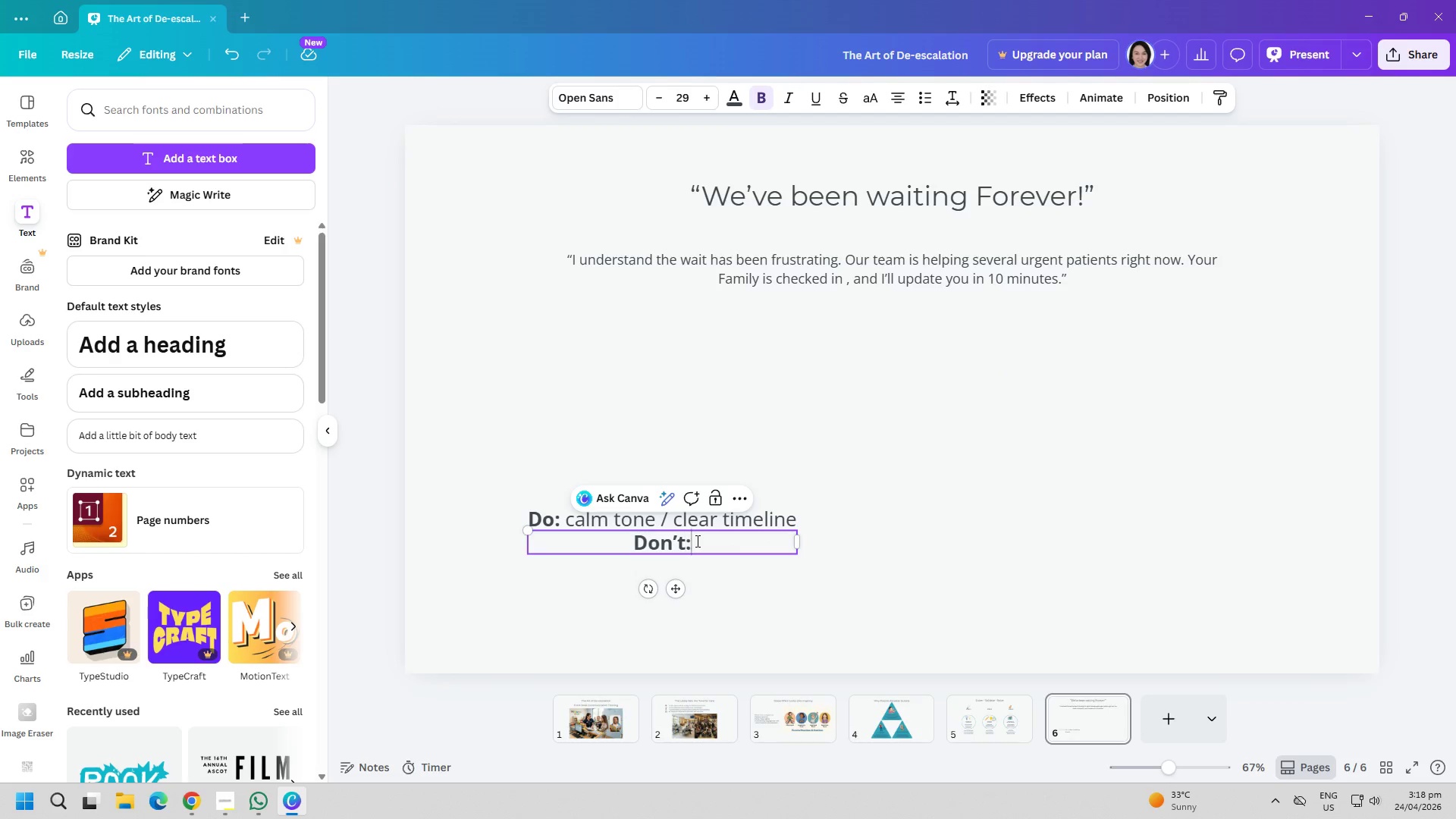 
key(Shift+Semicolon)
 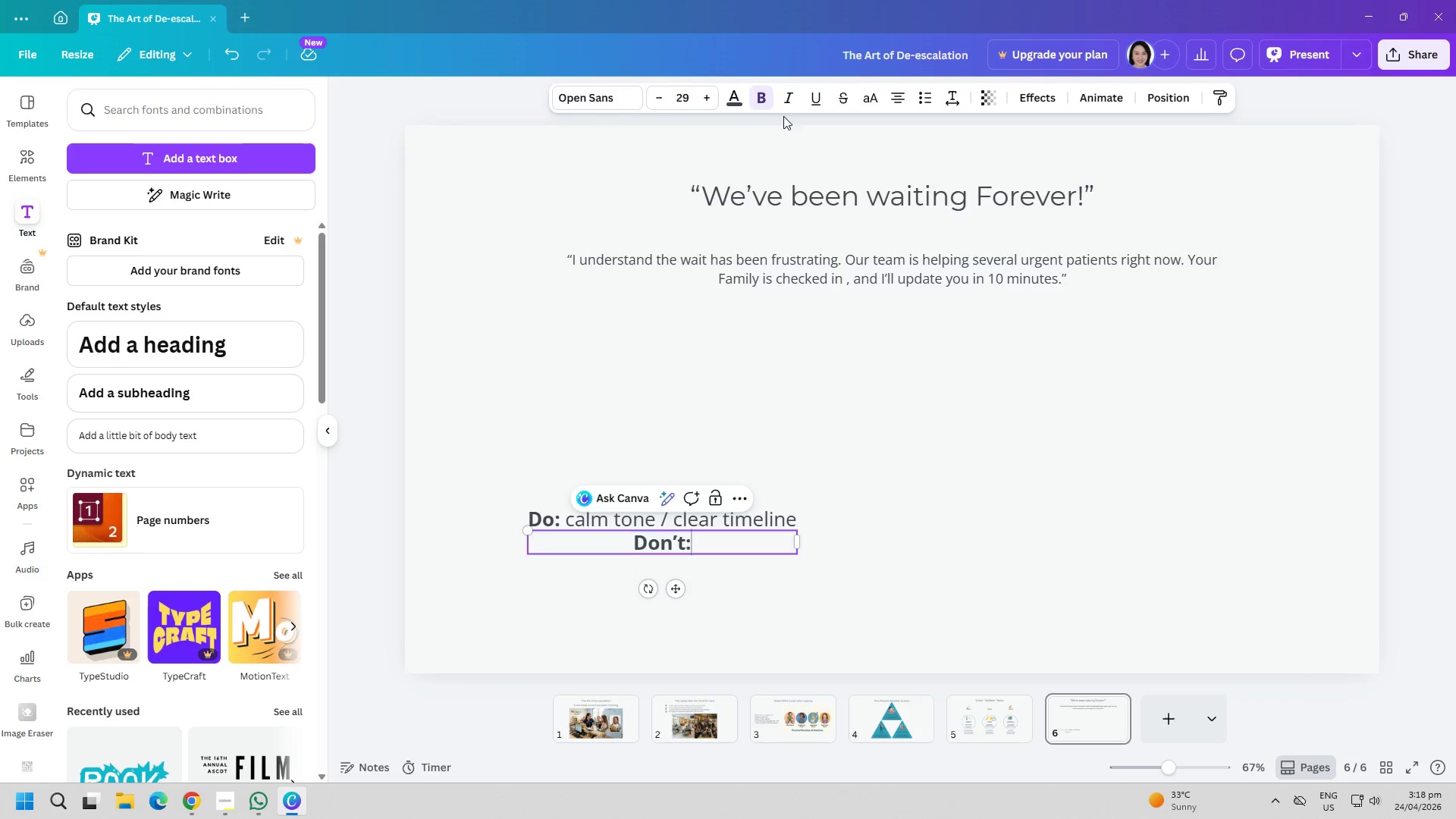 
left_click([758, 108])
 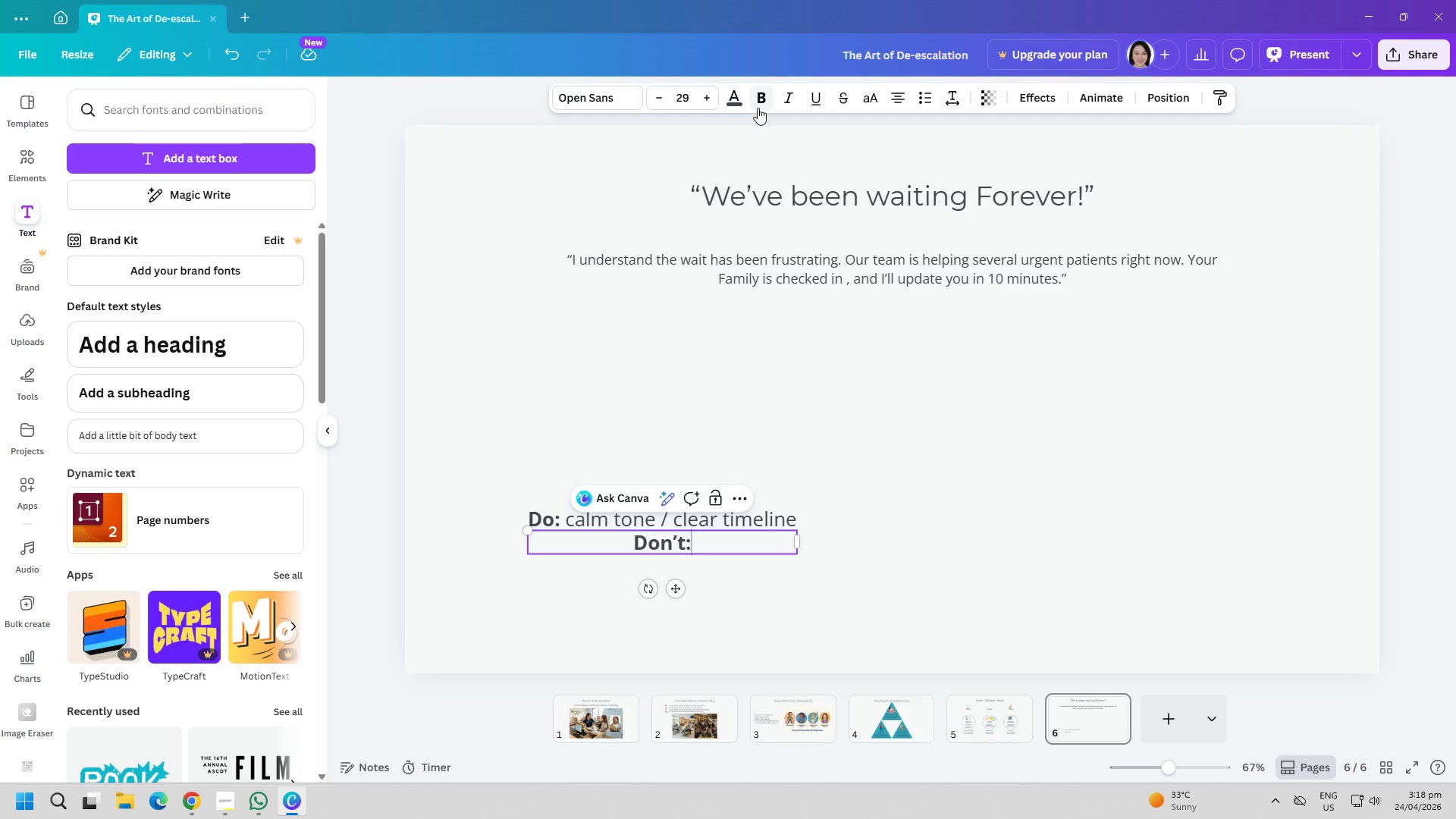 
type( "You just need to wait.")
 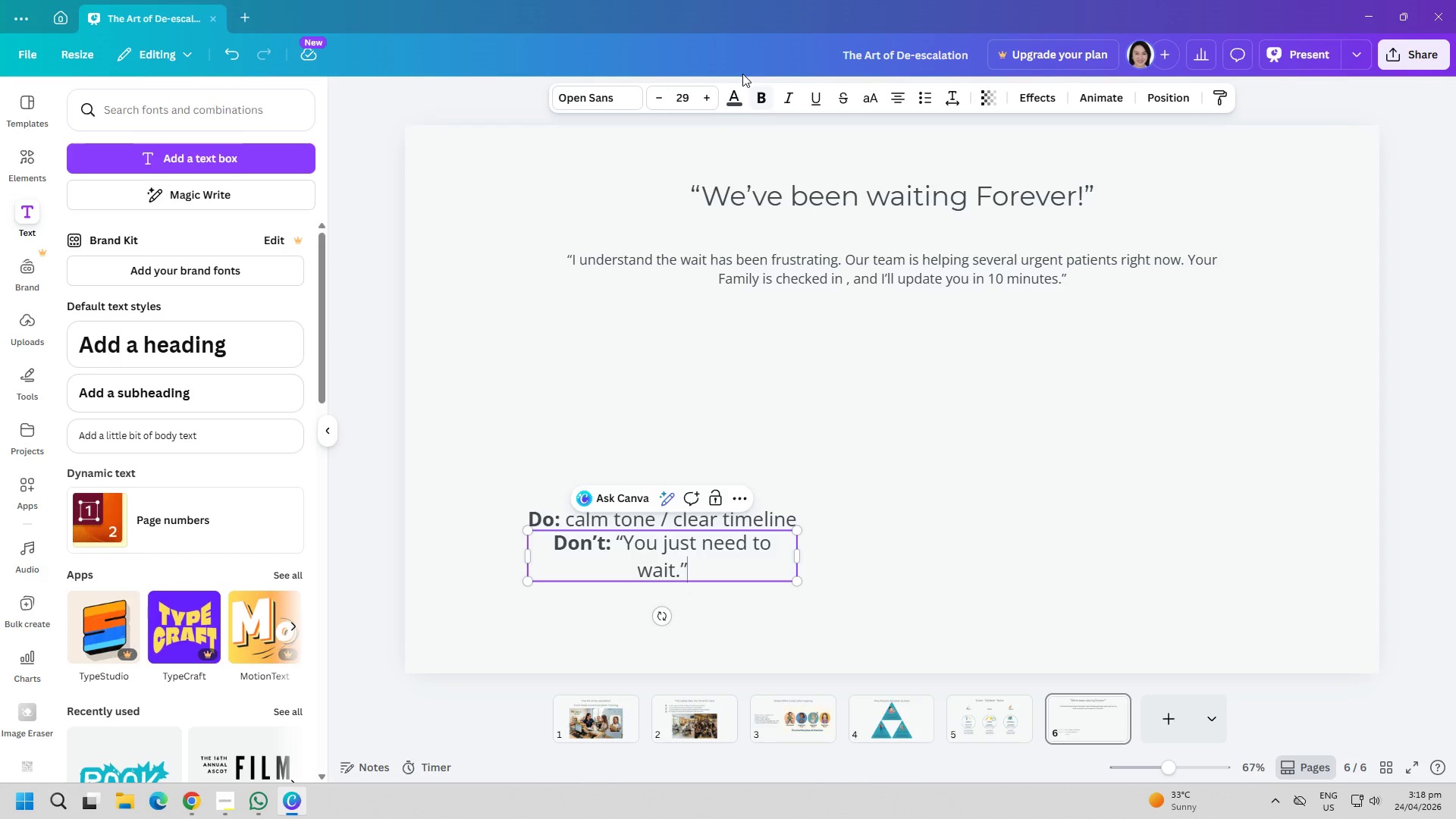 
left_click_drag(start_coordinate=[799, 558], to_coordinate=[805, 558])
 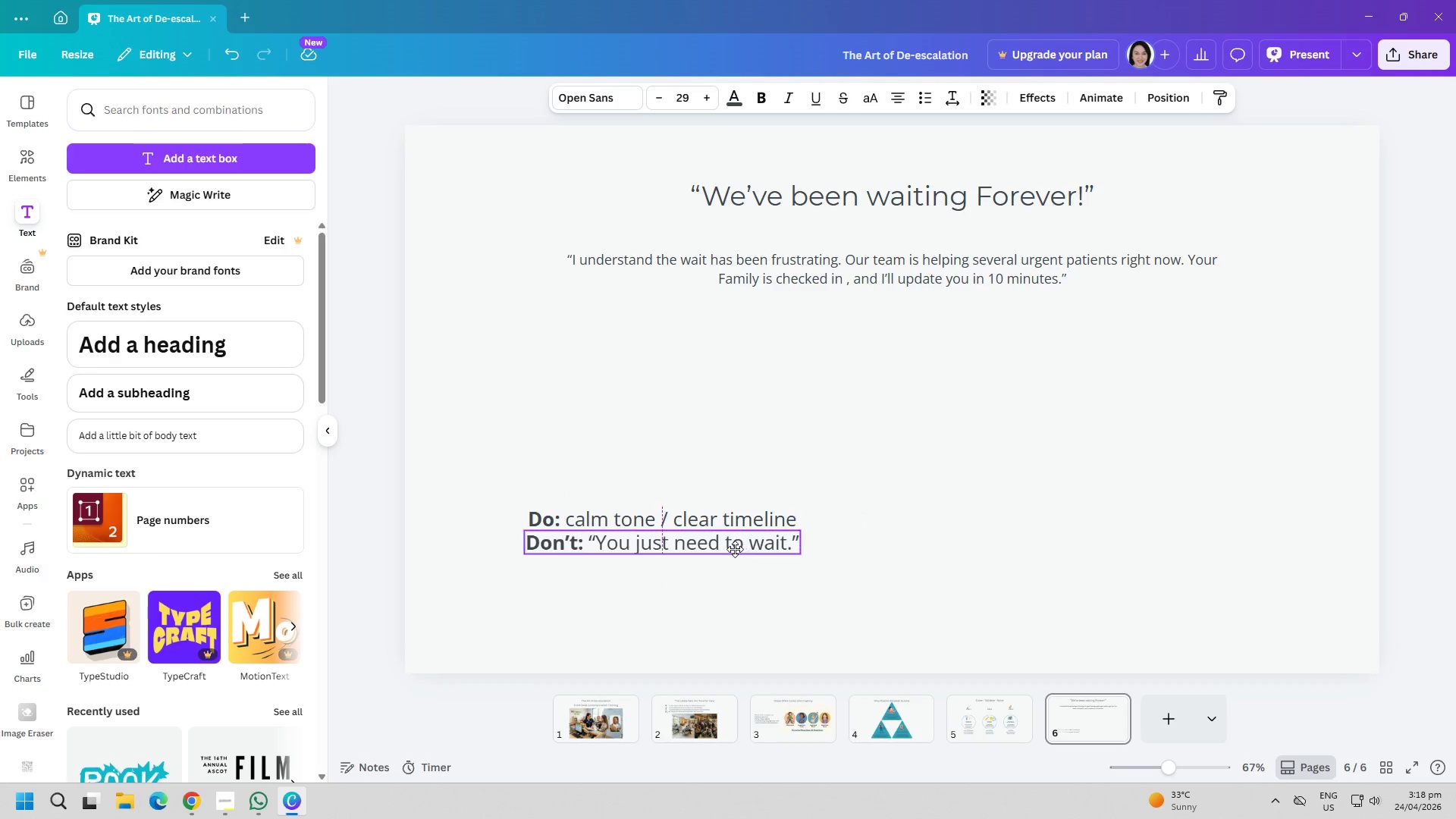 
left_click_drag(start_coordinate=[1003, 531], to_coordinate=[993, 529])
 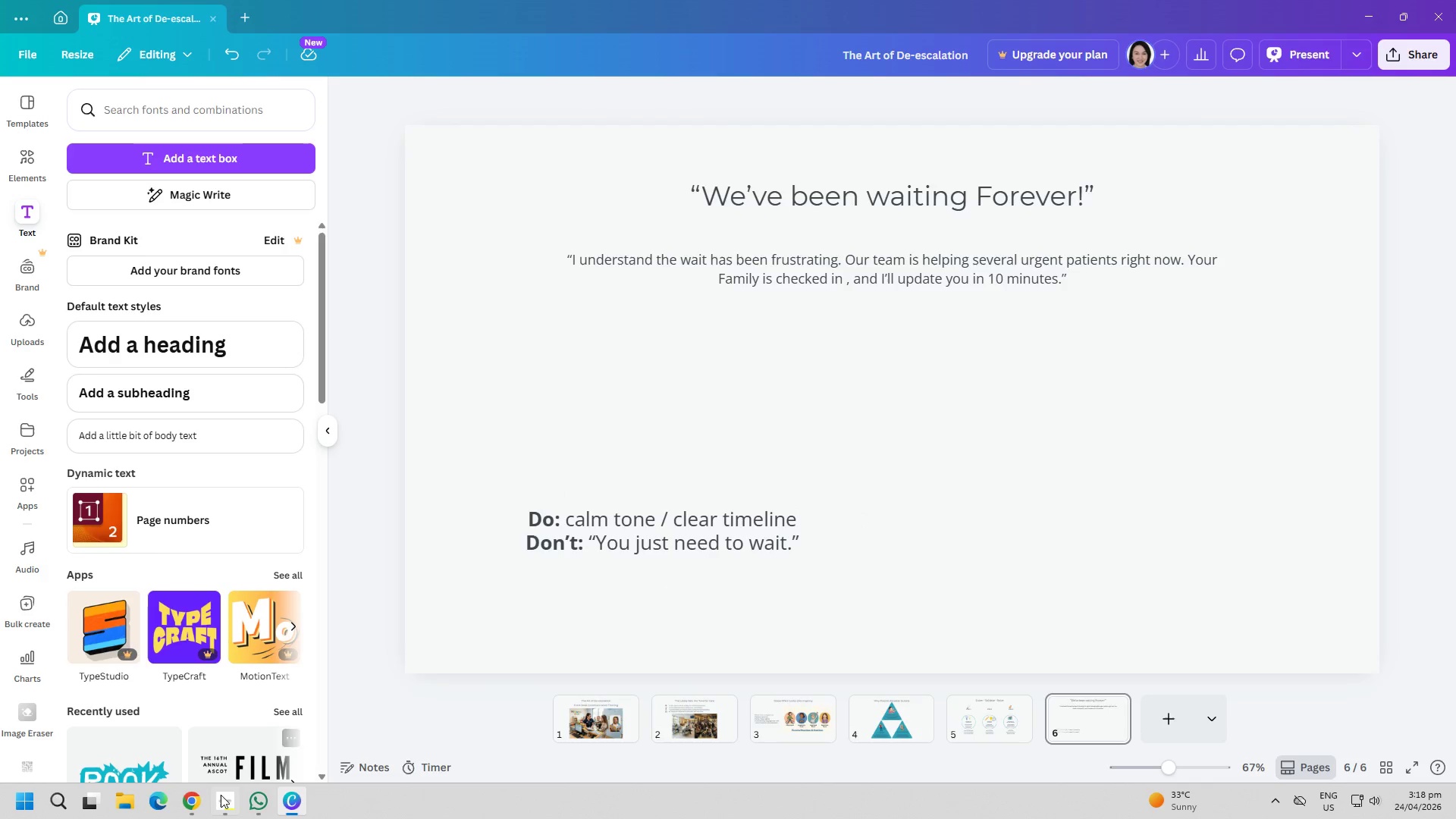 
left_click([257, 810])
 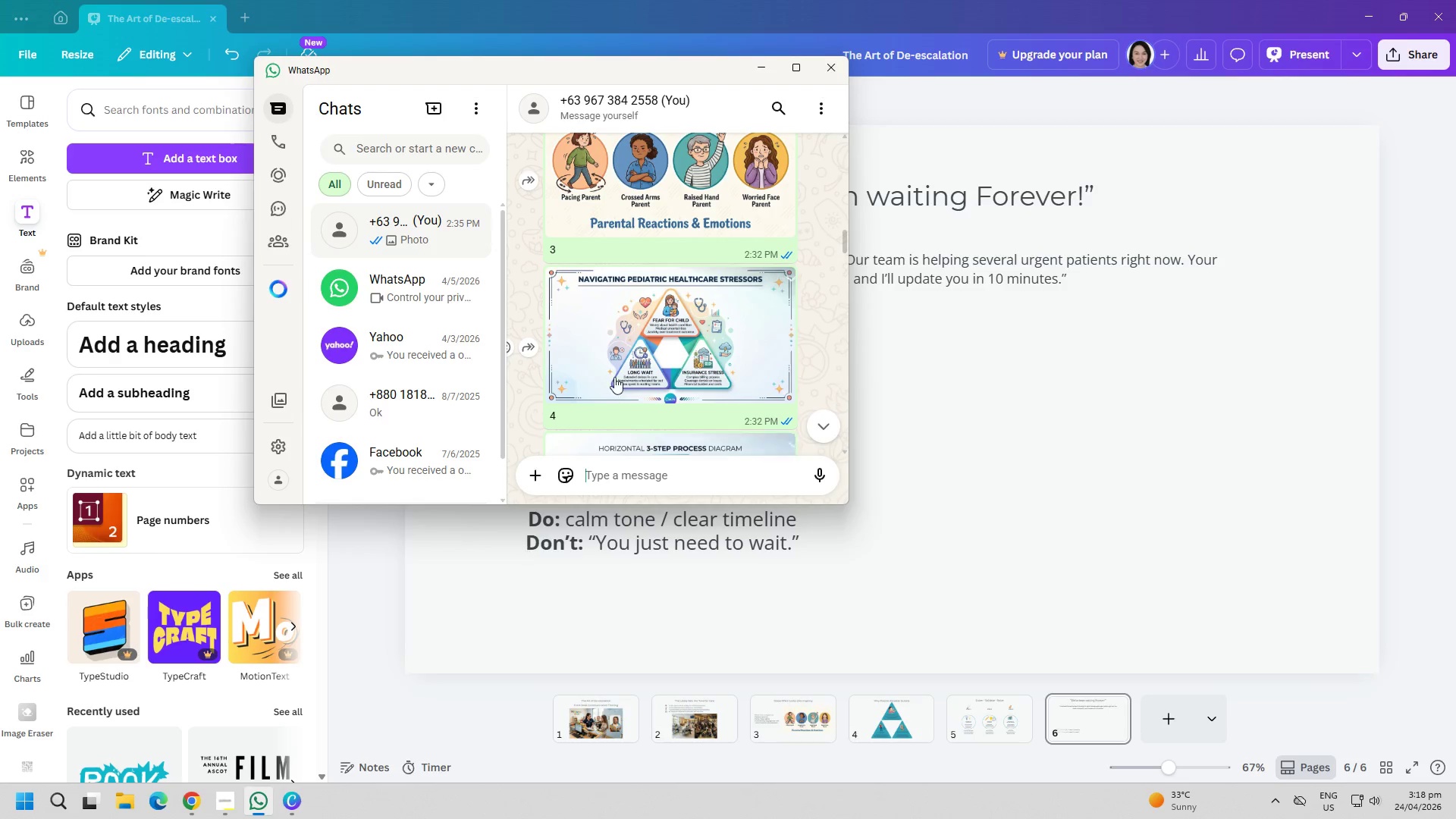 
scroll: coordinate [682, 368], scroll_direction: down, amount: 5.0
 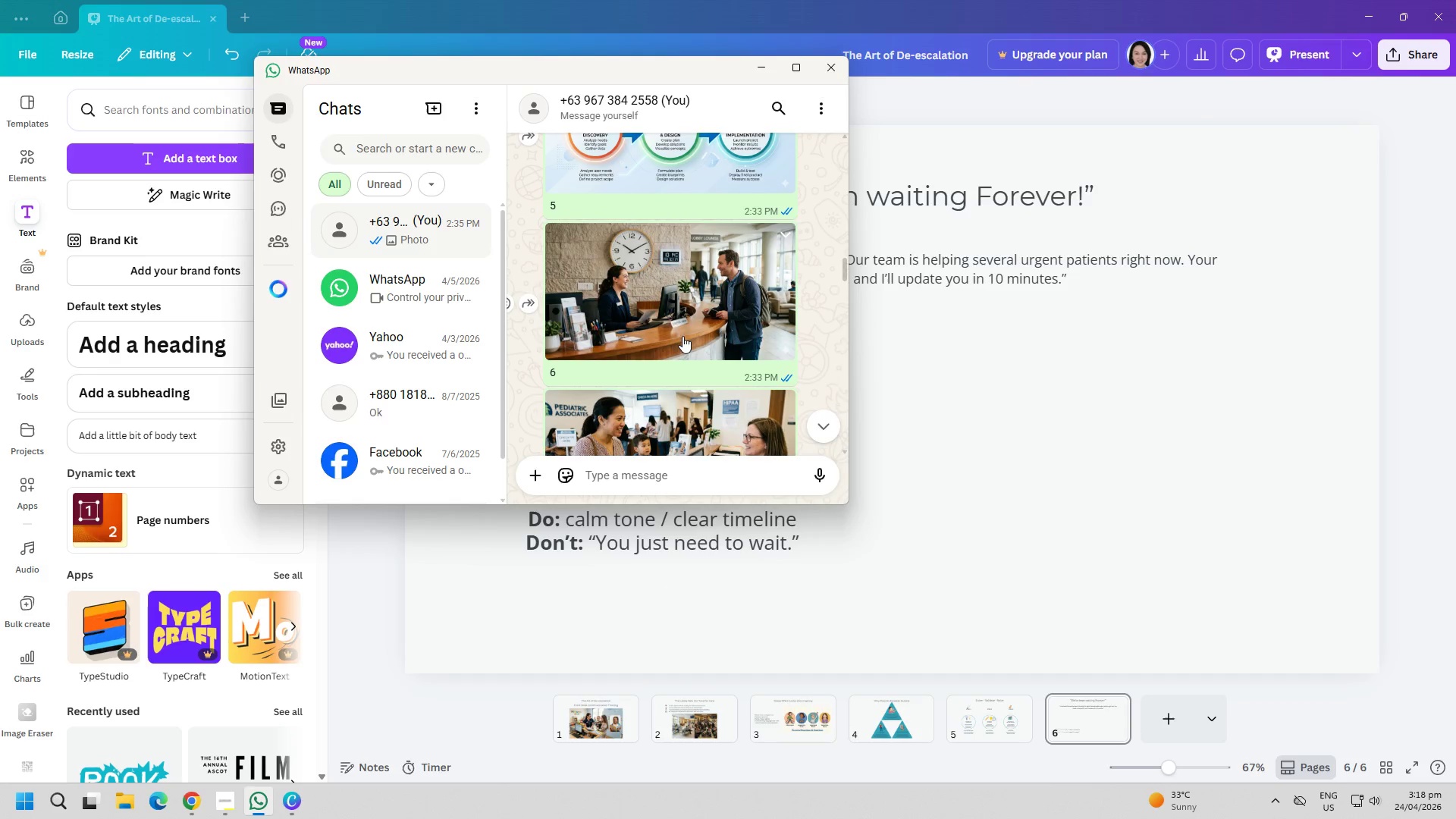 
right_click([662, 310])
 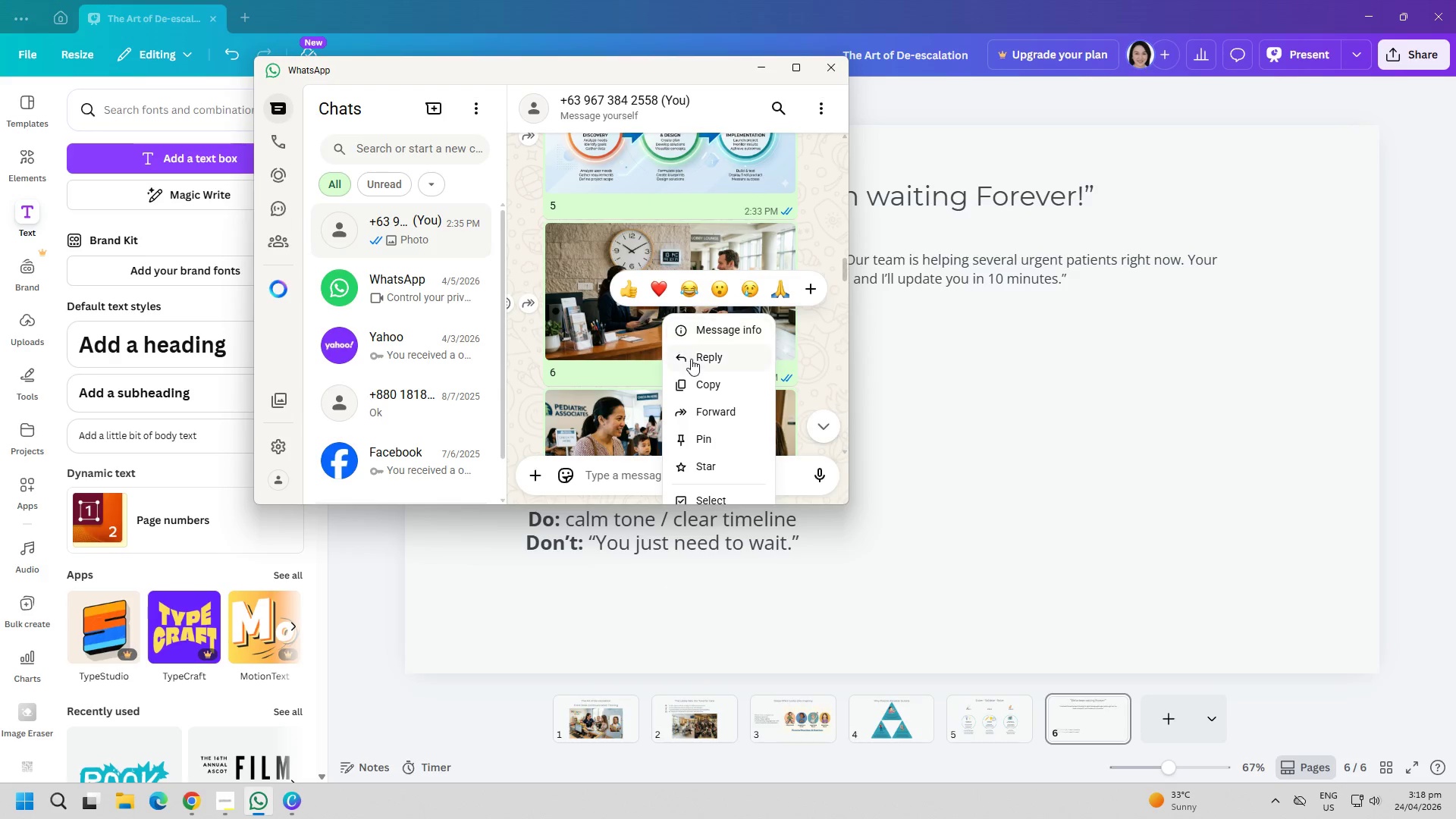 
left_click([698, 379])
 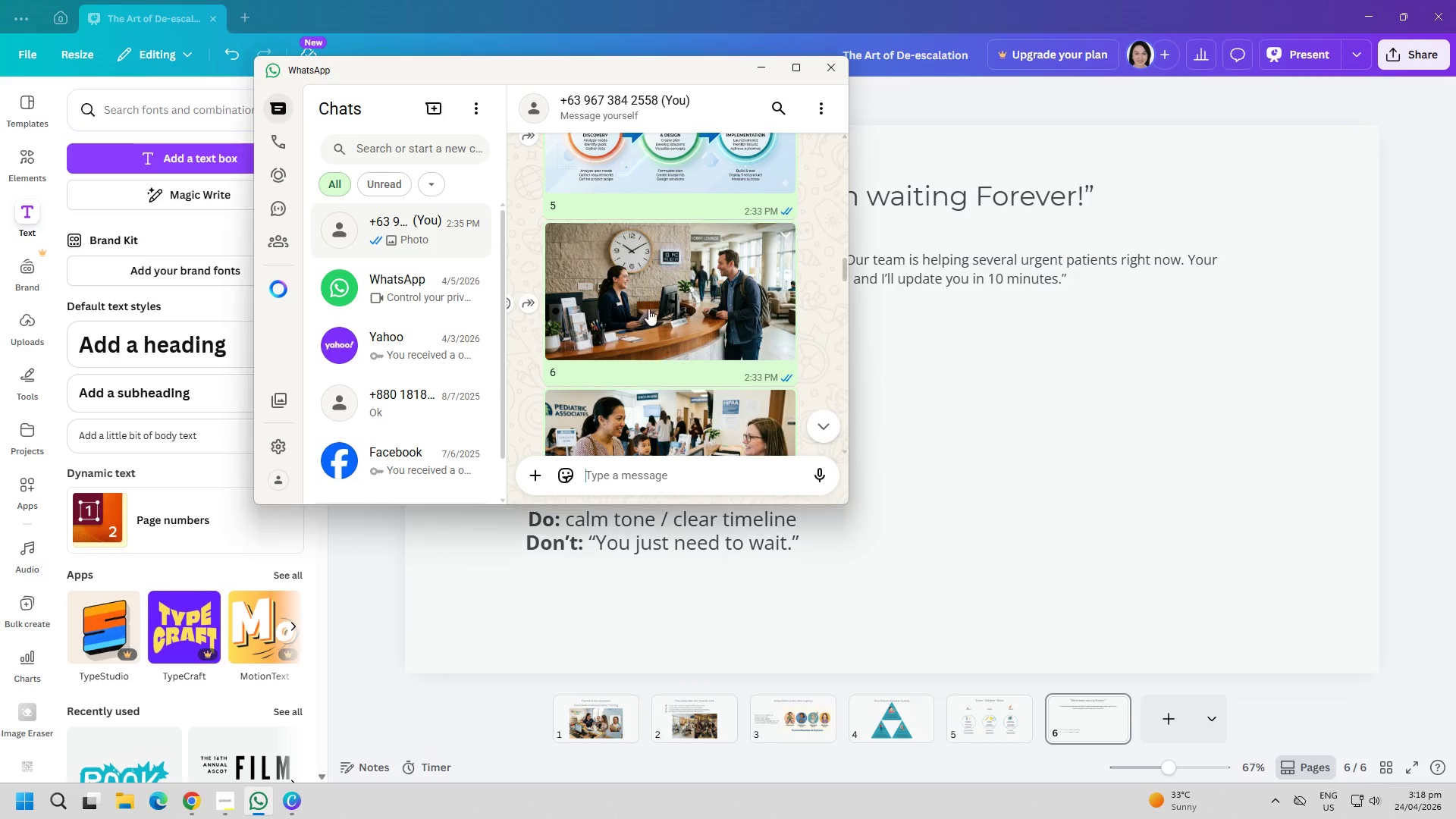 
right_click([651, 288])
 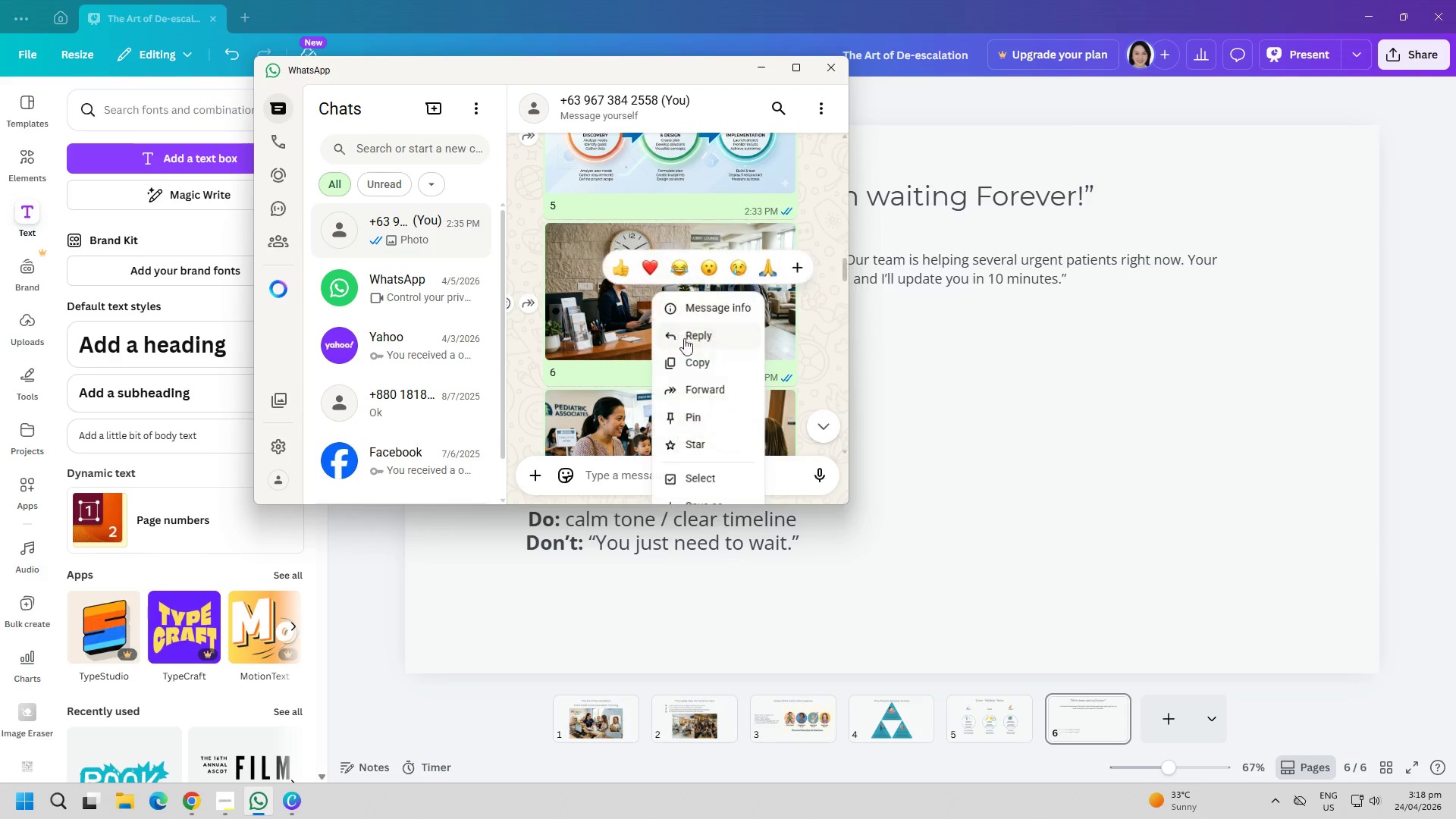 
left_click([689, 359])
 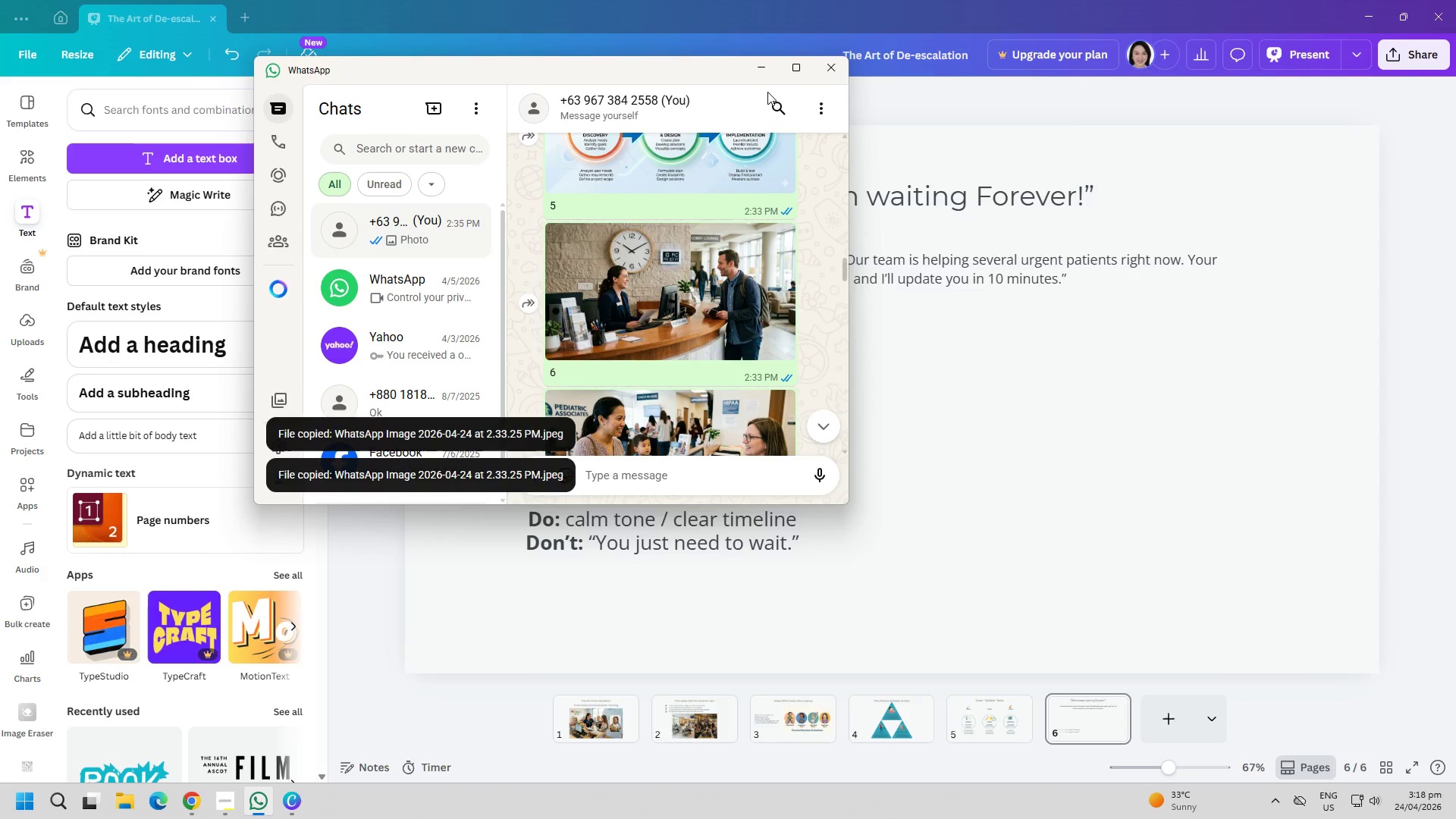 
left_click([760, 77])
 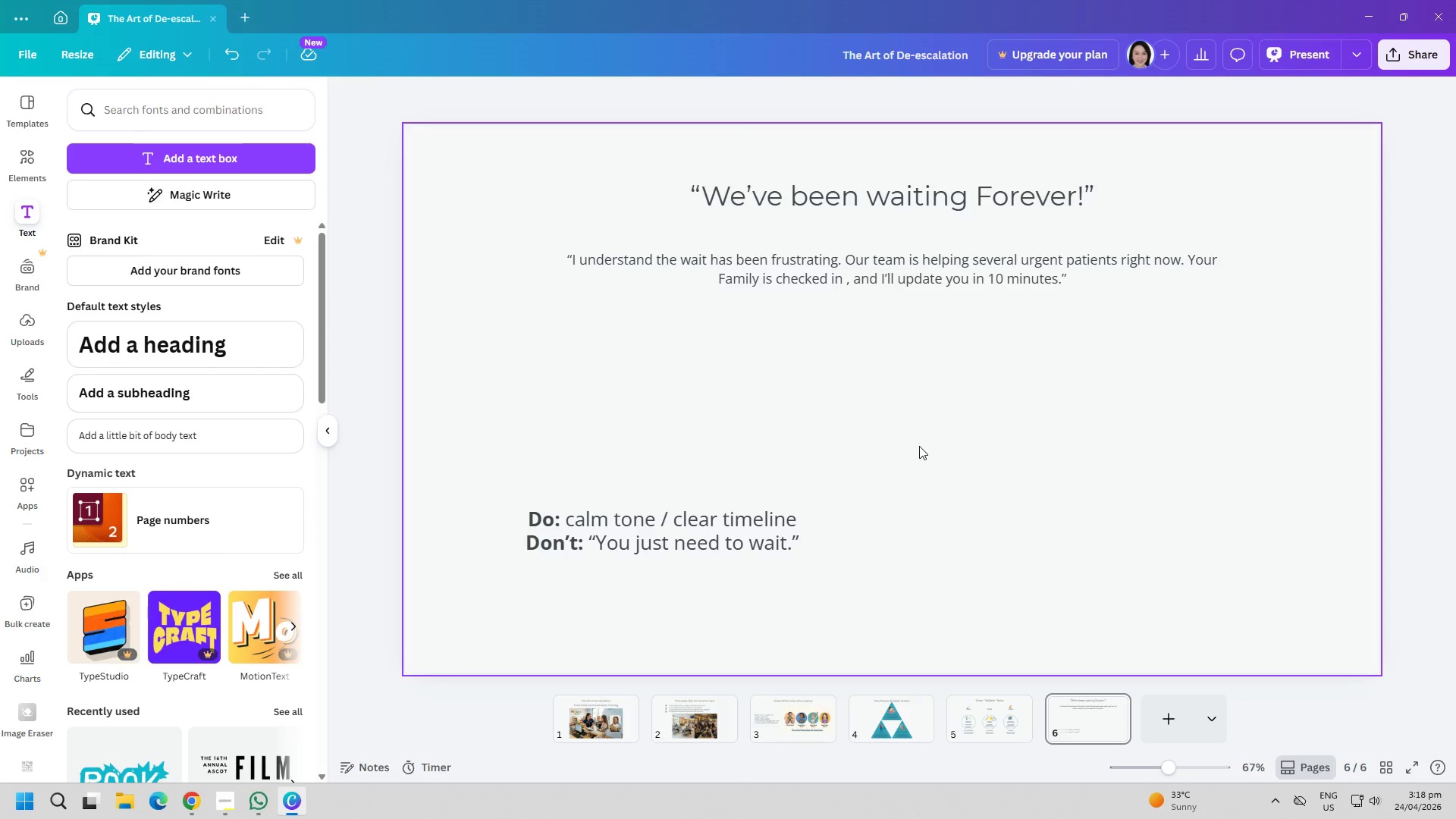 
left_click([930, 446])
 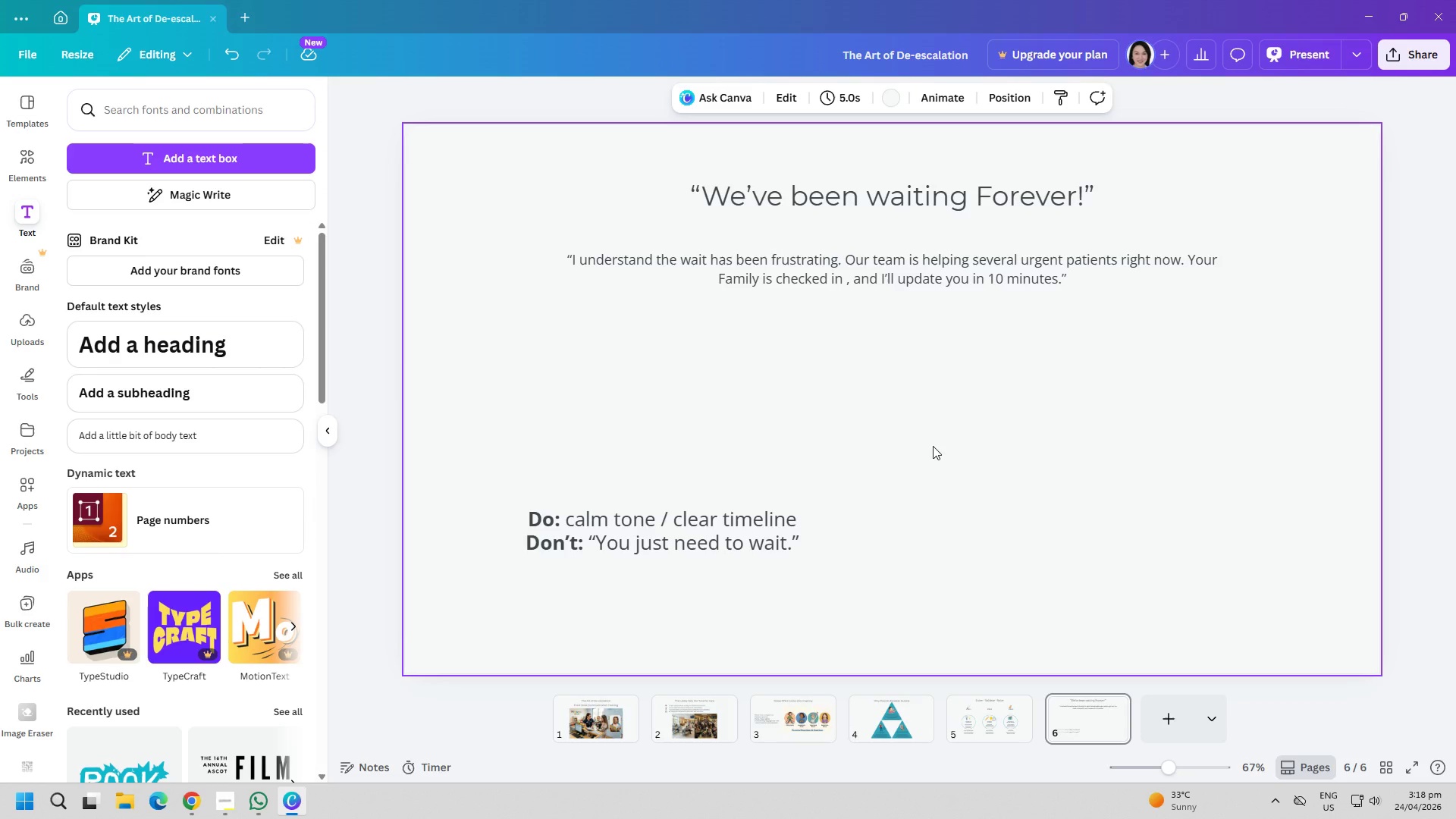 
key(Control+ControlLeft)
 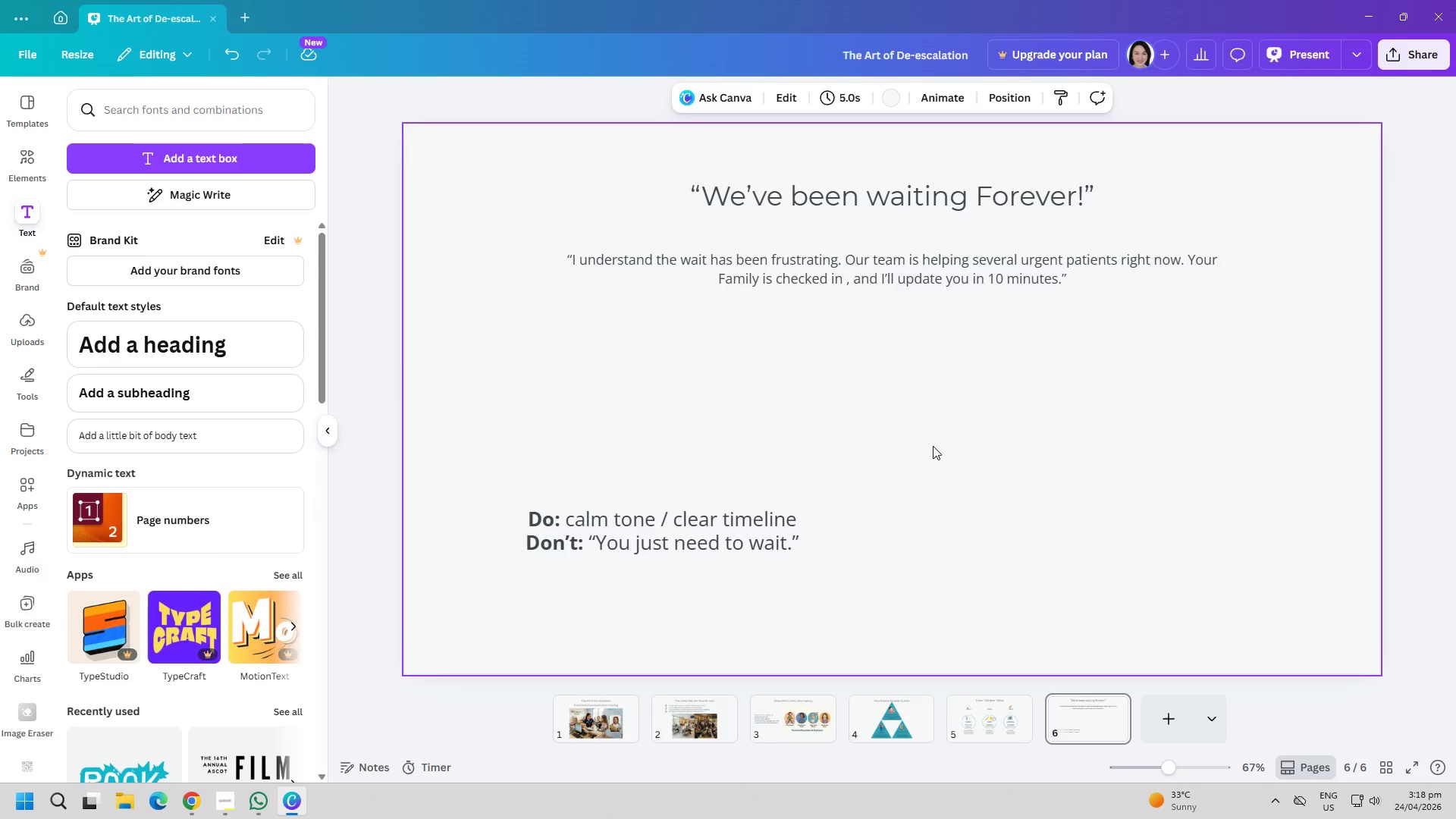 
key(Control+V)
 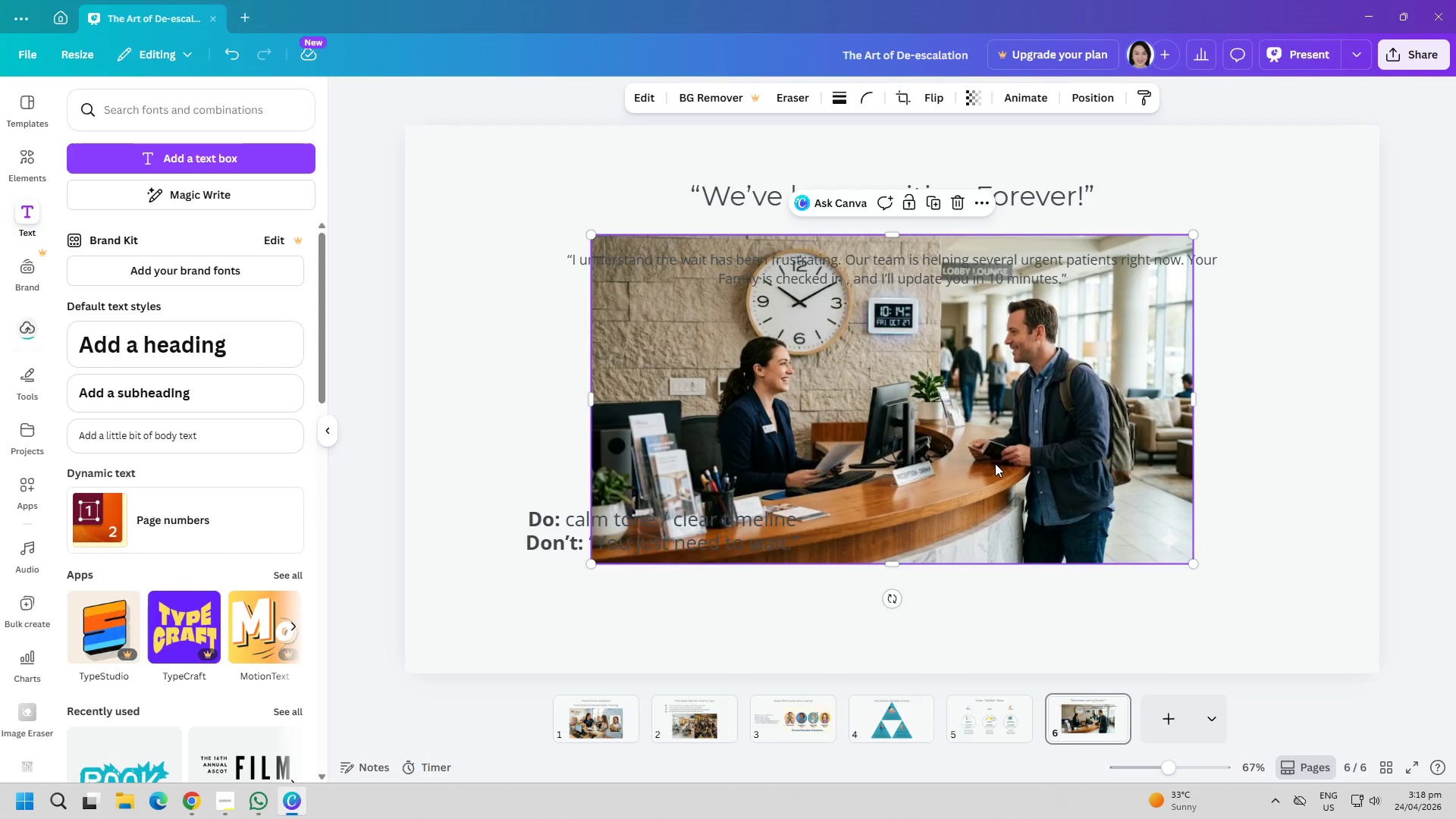 
left_click_drag(start_coordinate=[995, 462], to_coordinate=[1125, 516])
 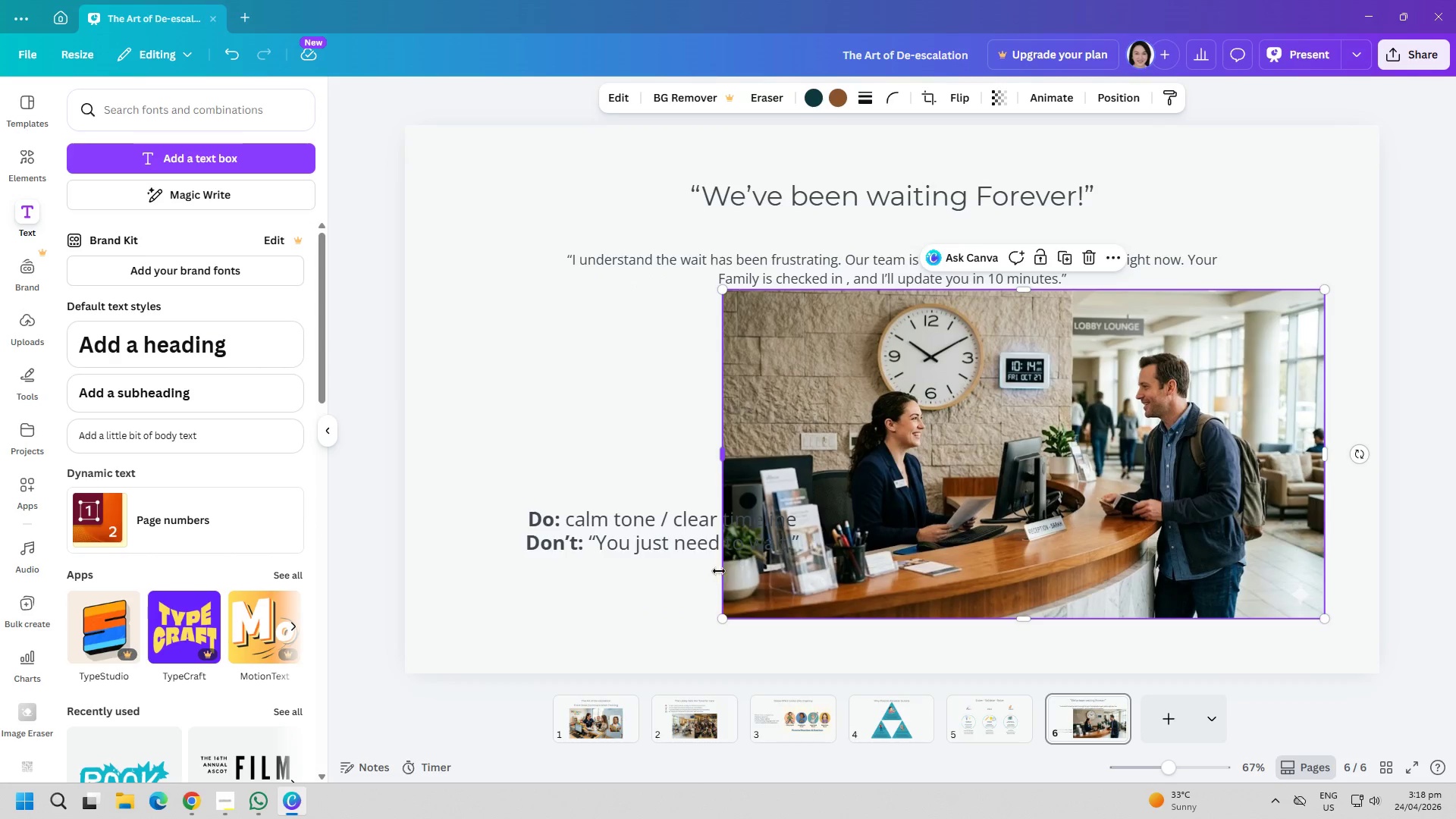 
left_click_drag(start_coordinate=[693, 527], to_coordinate=[626, 523])
 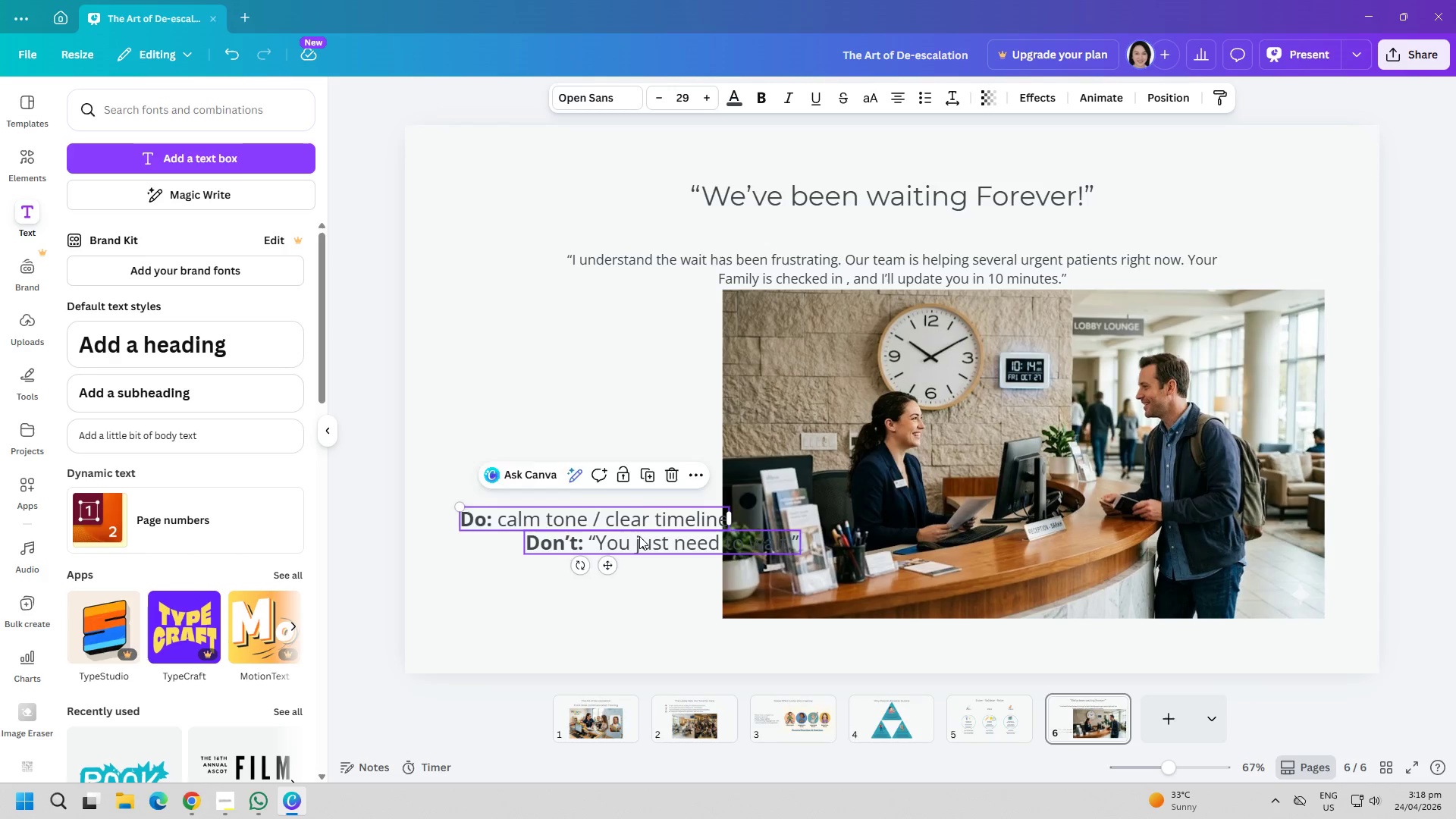 
left_click_drag(start_coordinate=[639, 536], to_coordinate=[579, 537])
 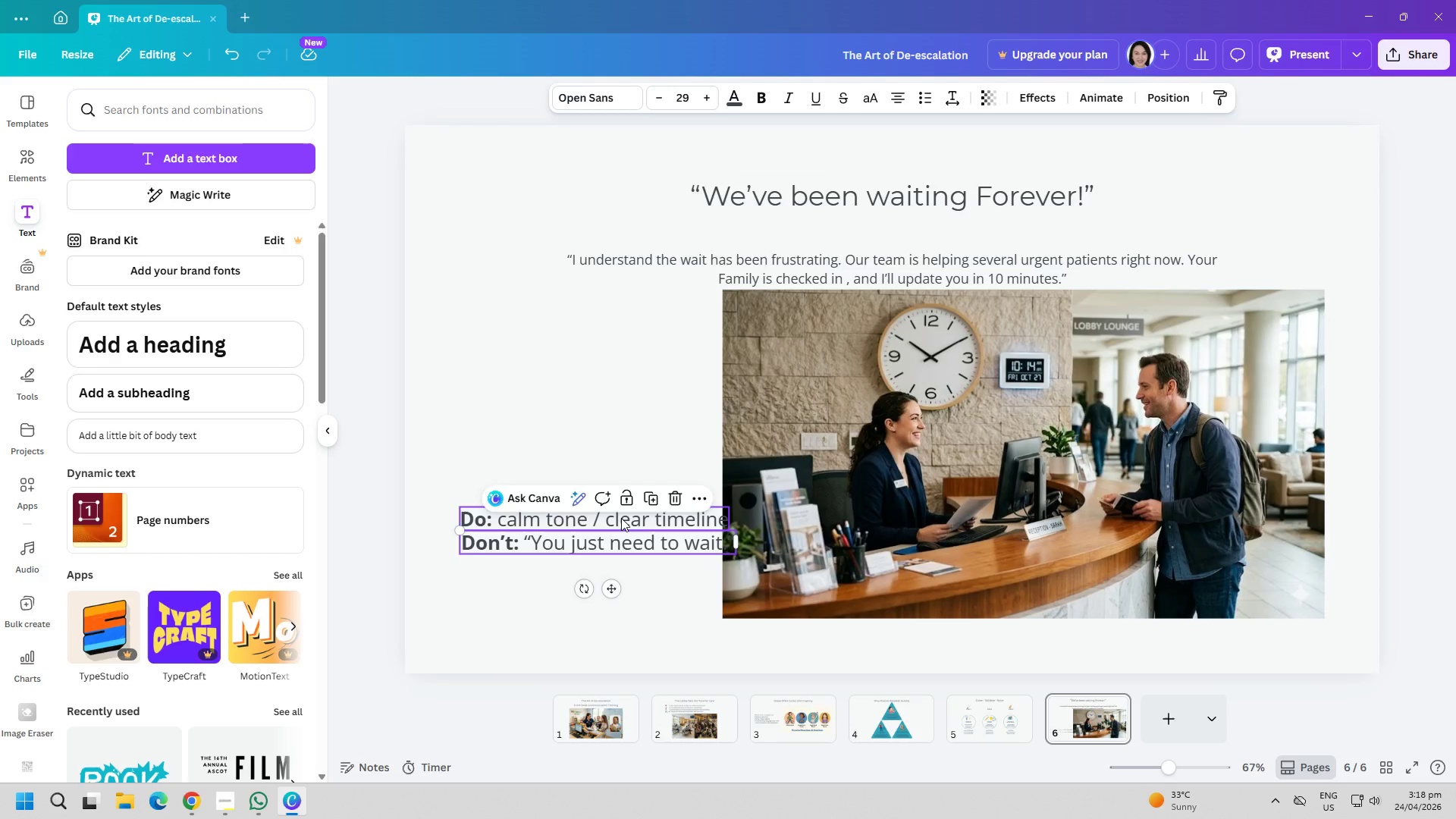 
left_click([621, 518])
 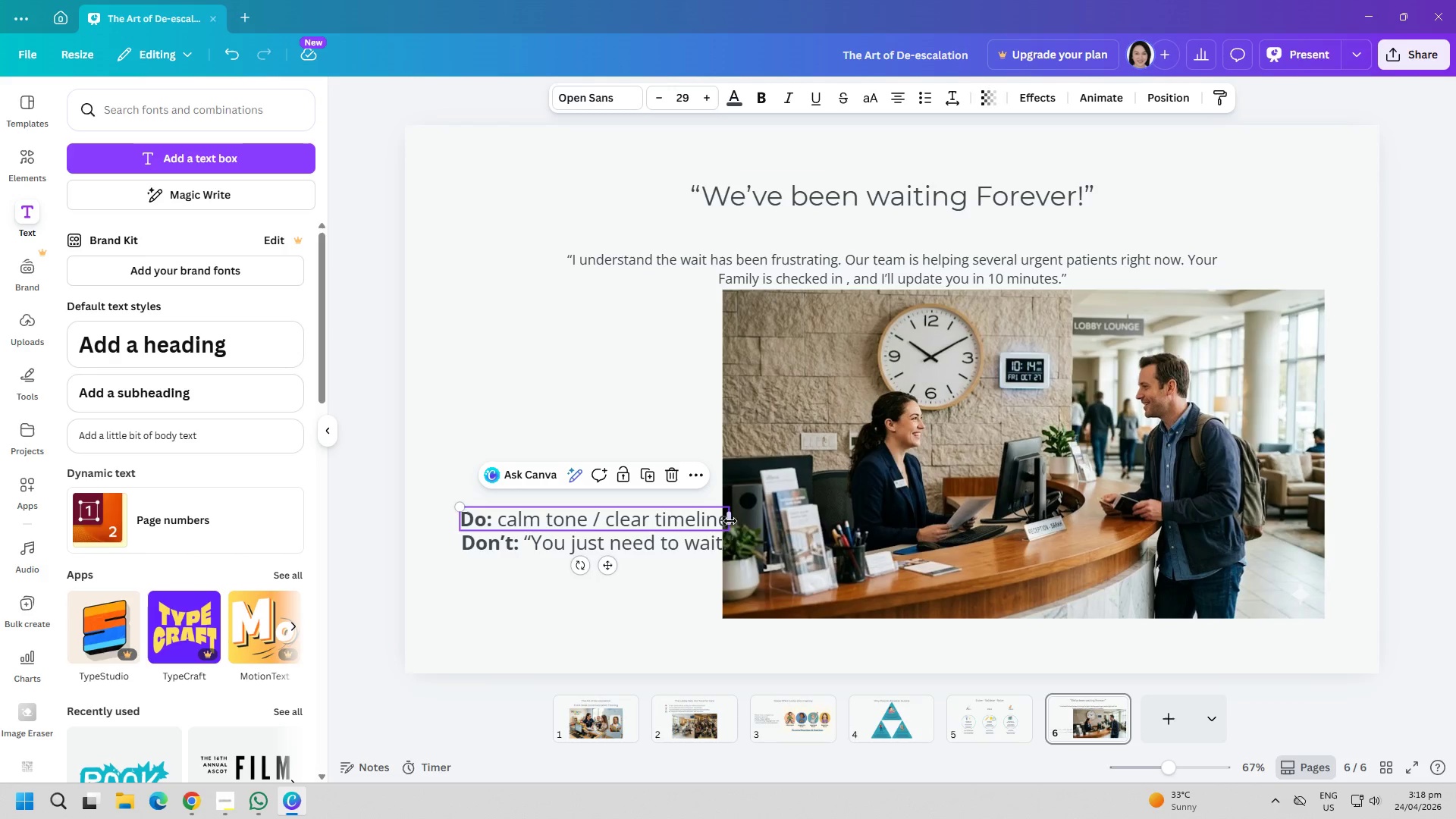 
left_click([754, 573])
 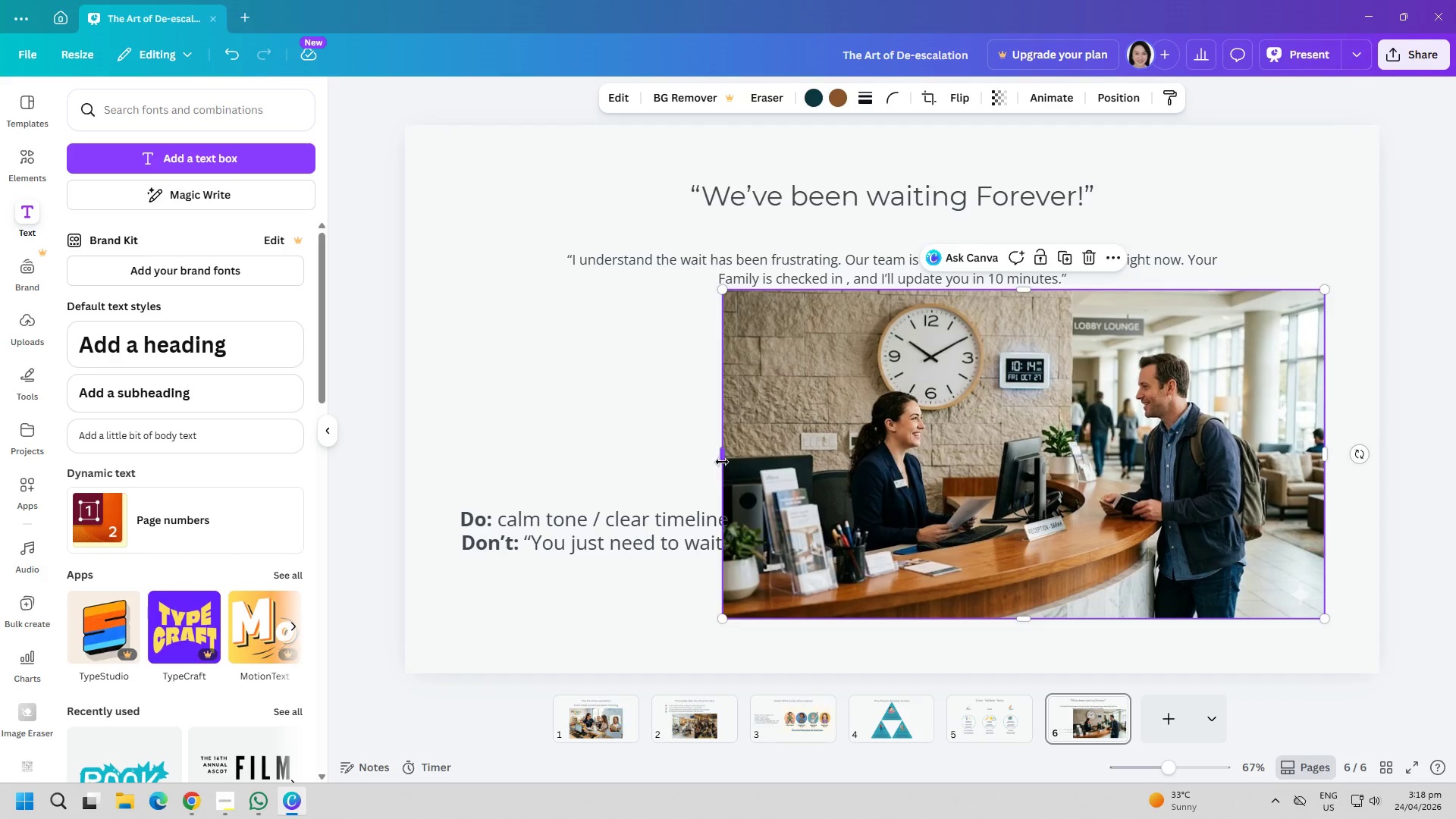 
left_click_drag(start_coordinate=[723, 460], to_coordinate=[744, 461])
 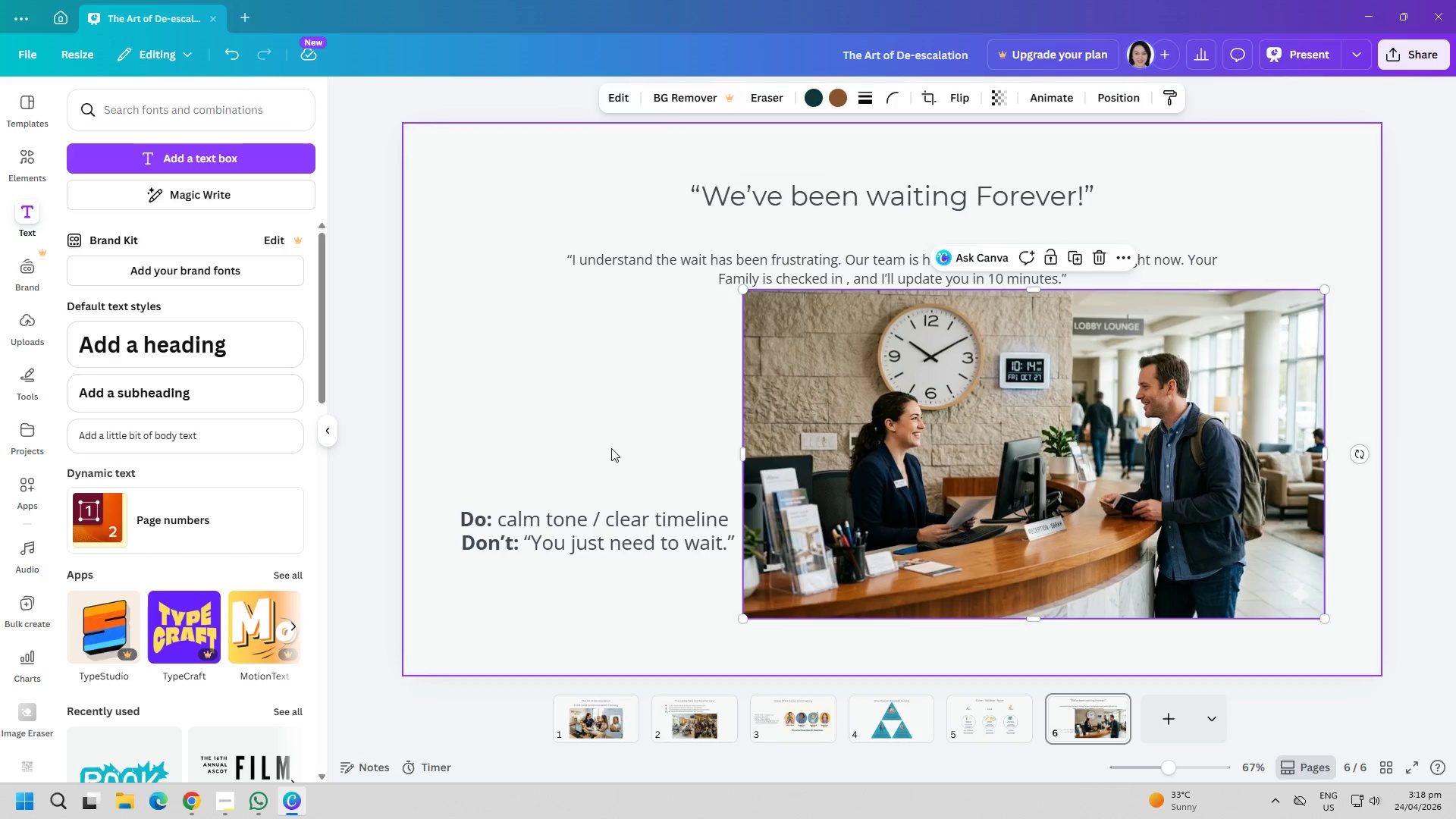 
left_click([611, 448])
 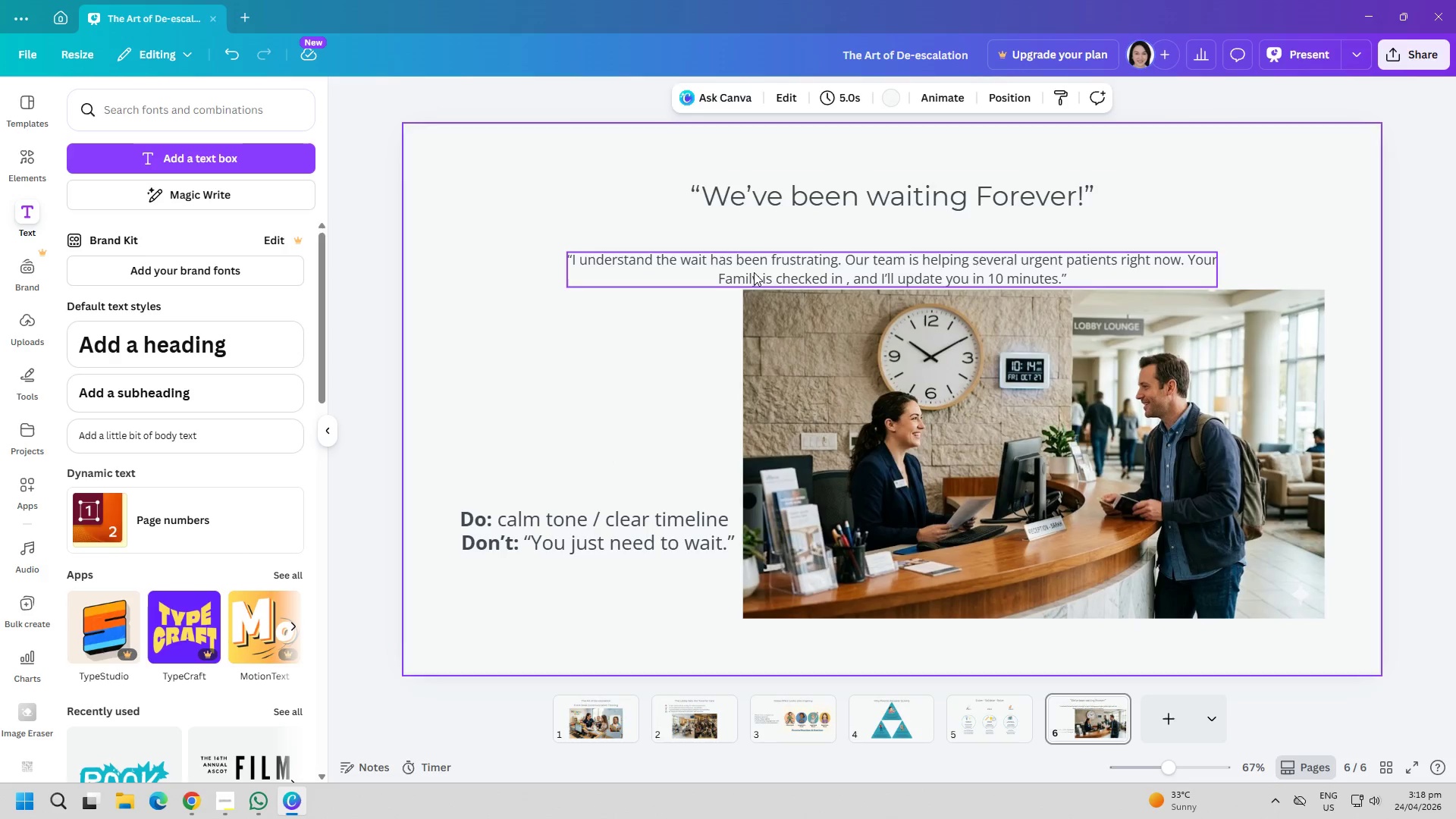 
double_click([796, 199])
 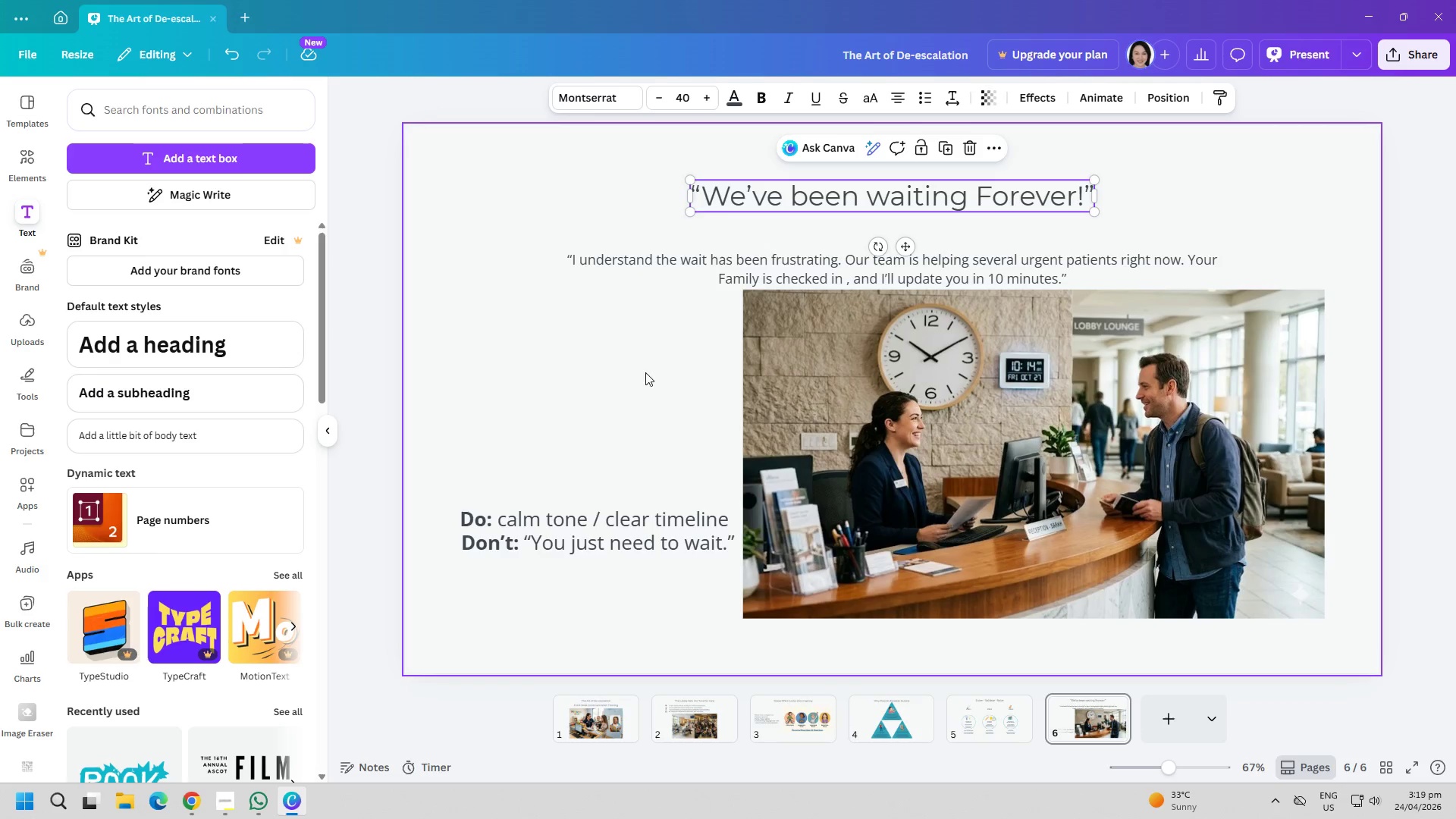 
triple_click([630, 388])
 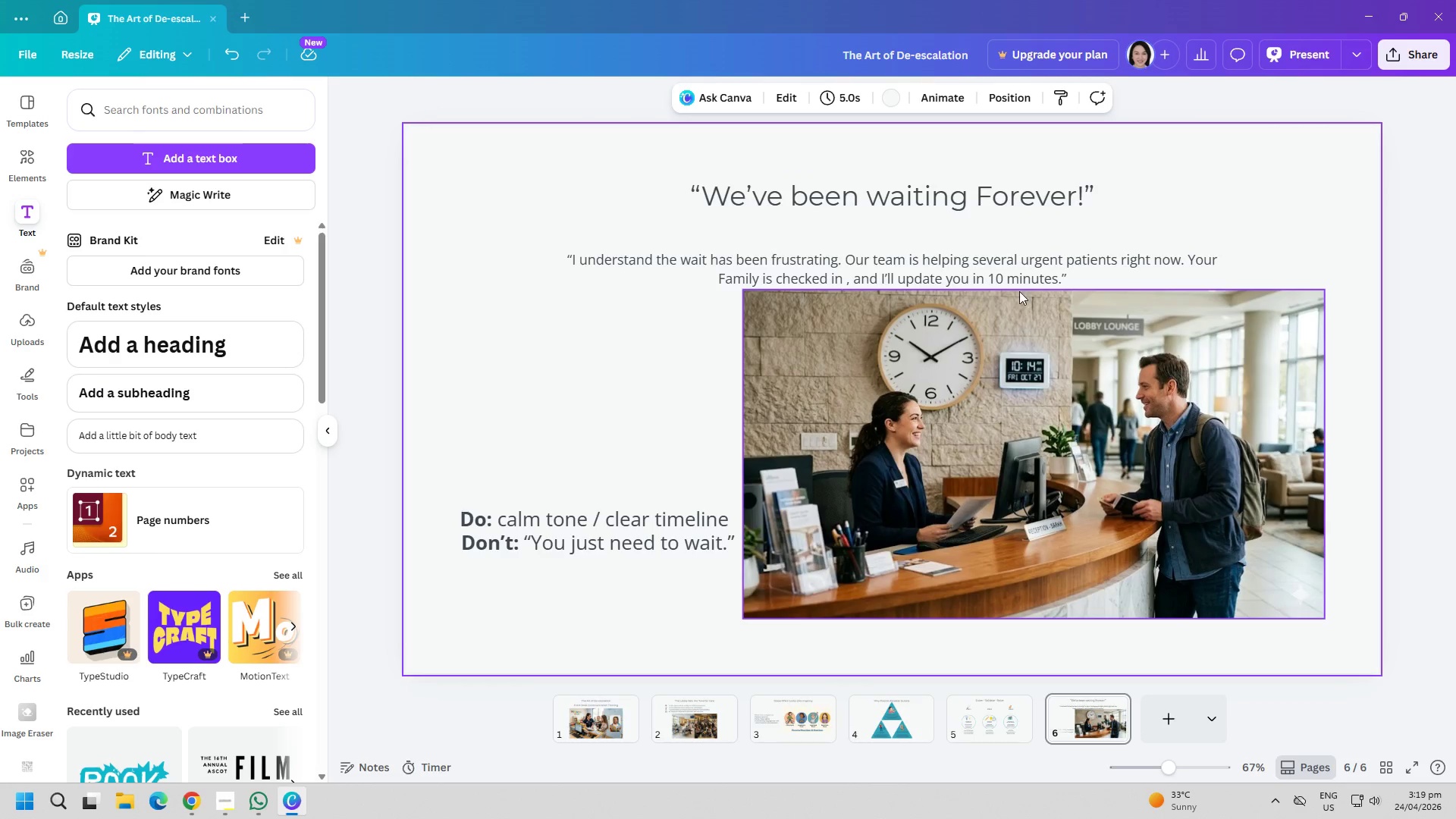 
left_click_drag(start_coordinate=[1017, 272], to_coordinate=[1021, 262])
 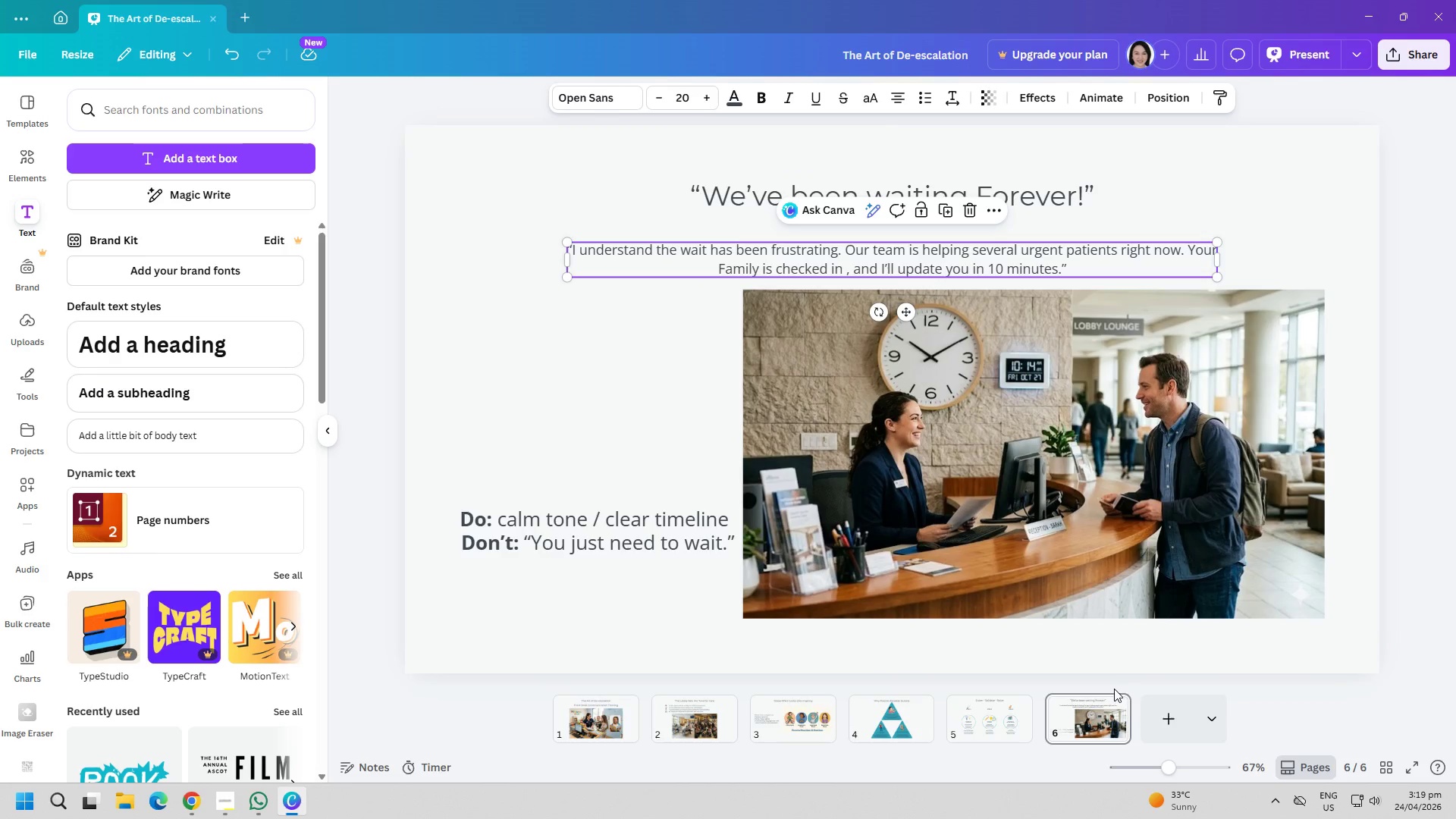 
left_click([1151, 707])
 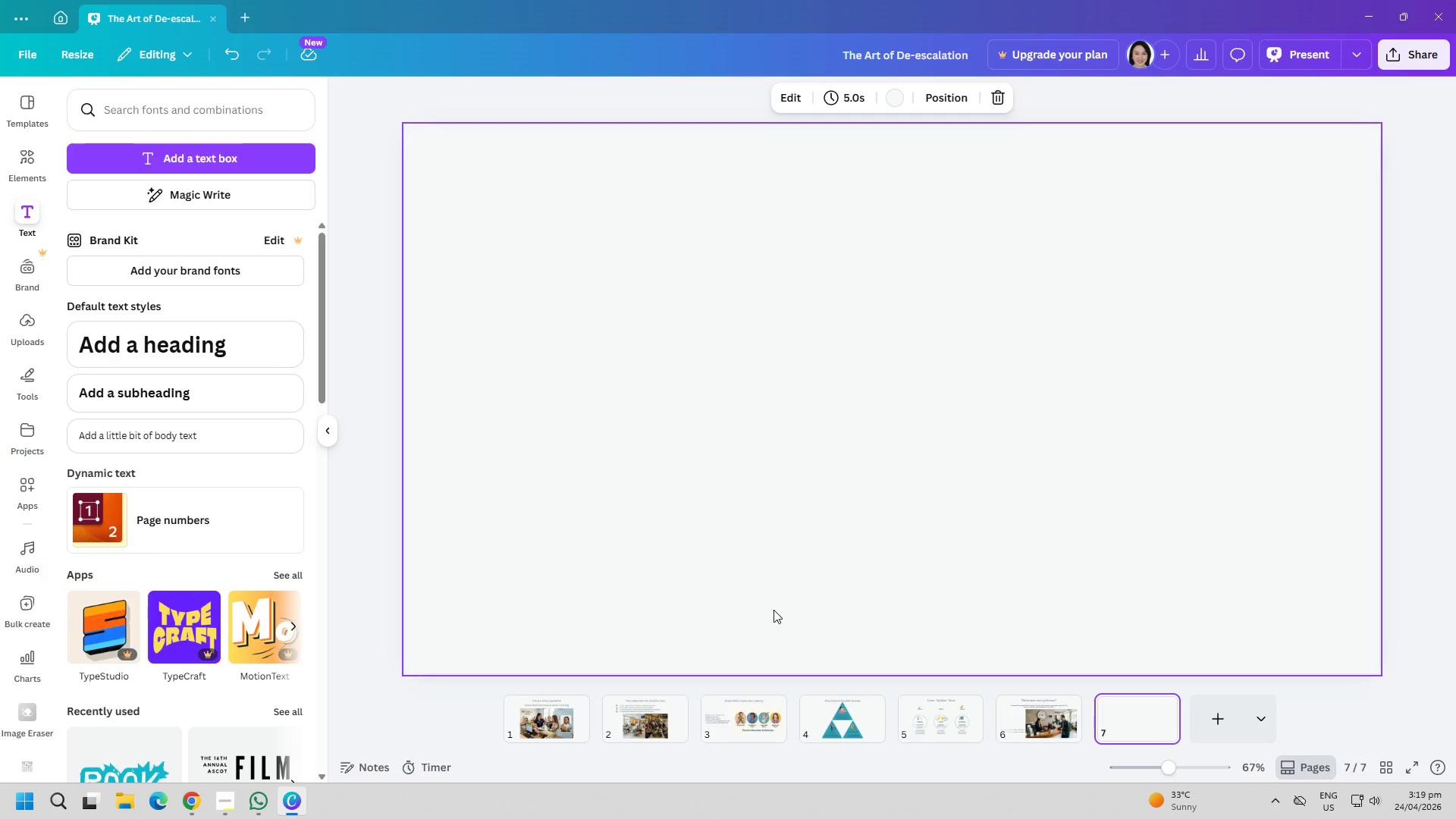 
left_click([229, 799])